 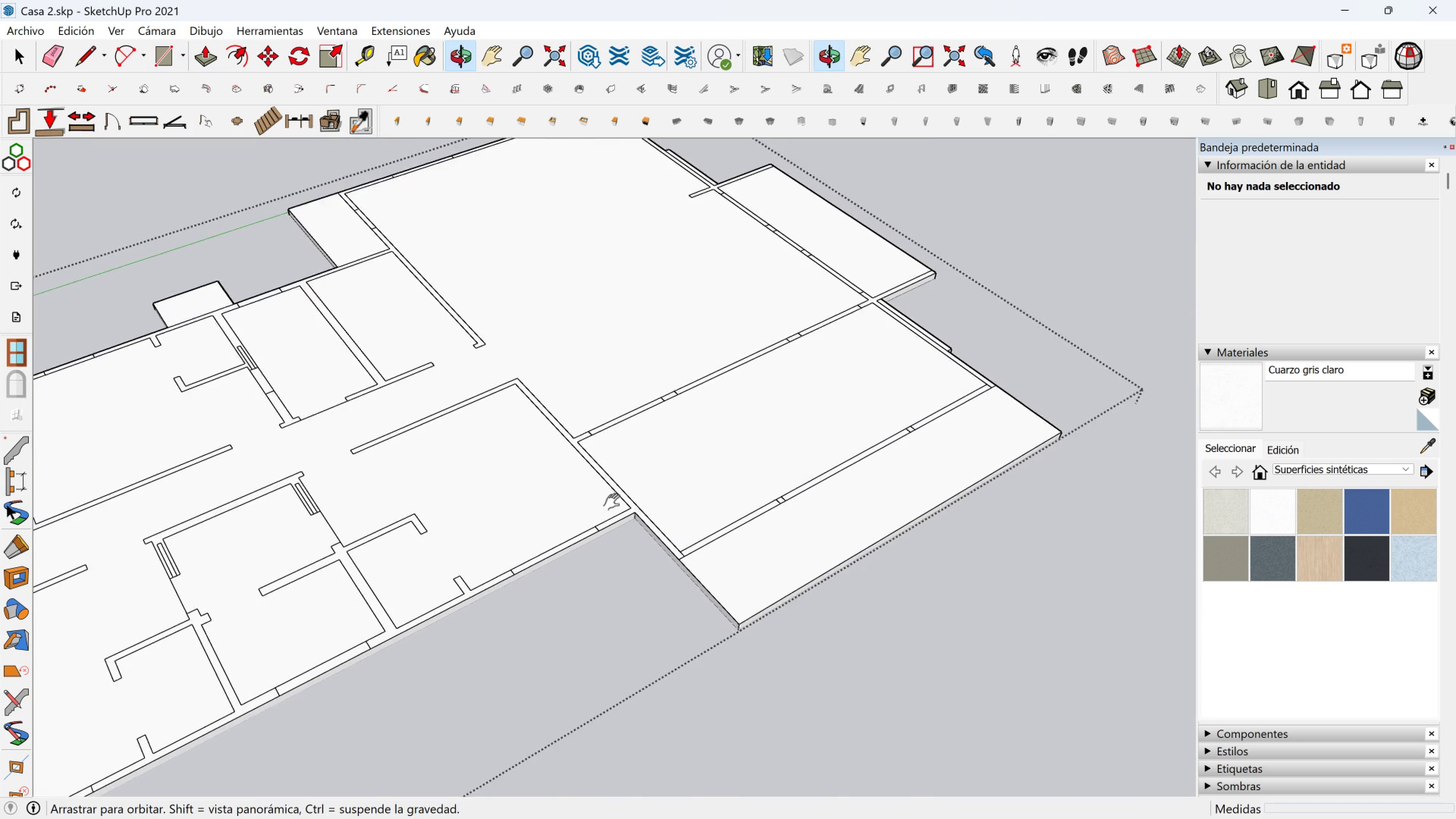 
key(Shift+ShiftLeft)
 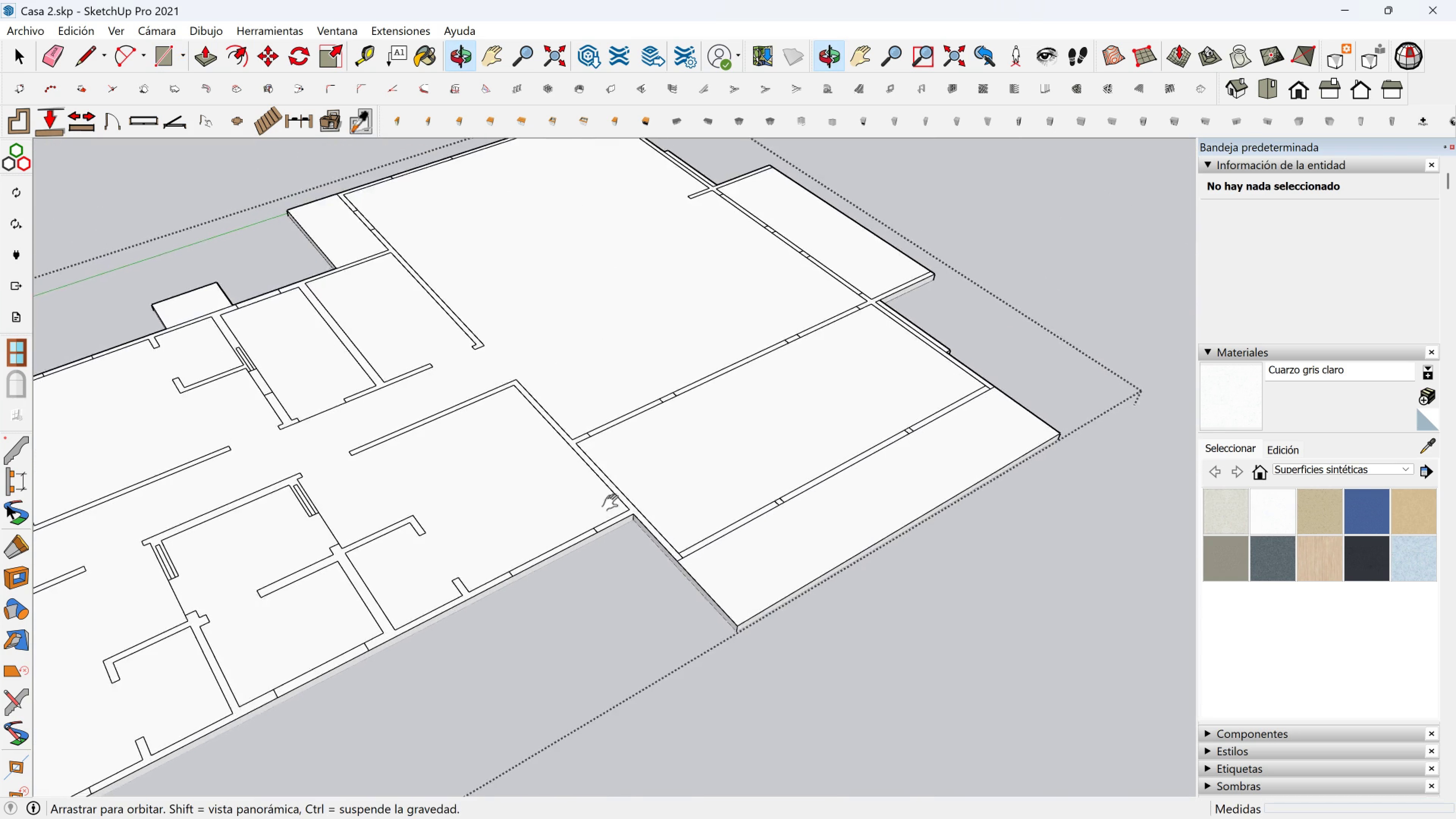 
key(Shift+ShiftLeft)
 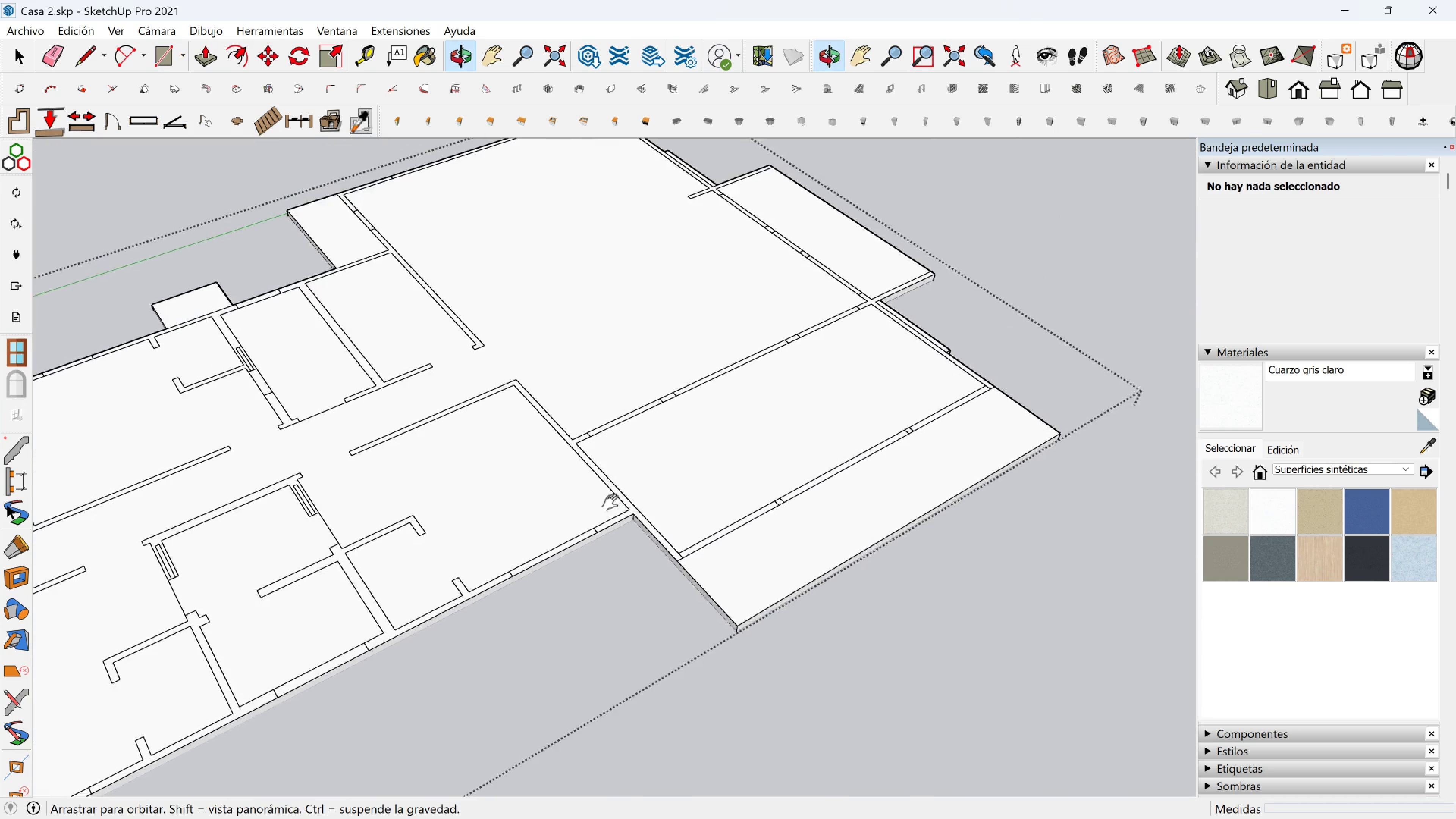 
key(Shift+ShiftLeft)
 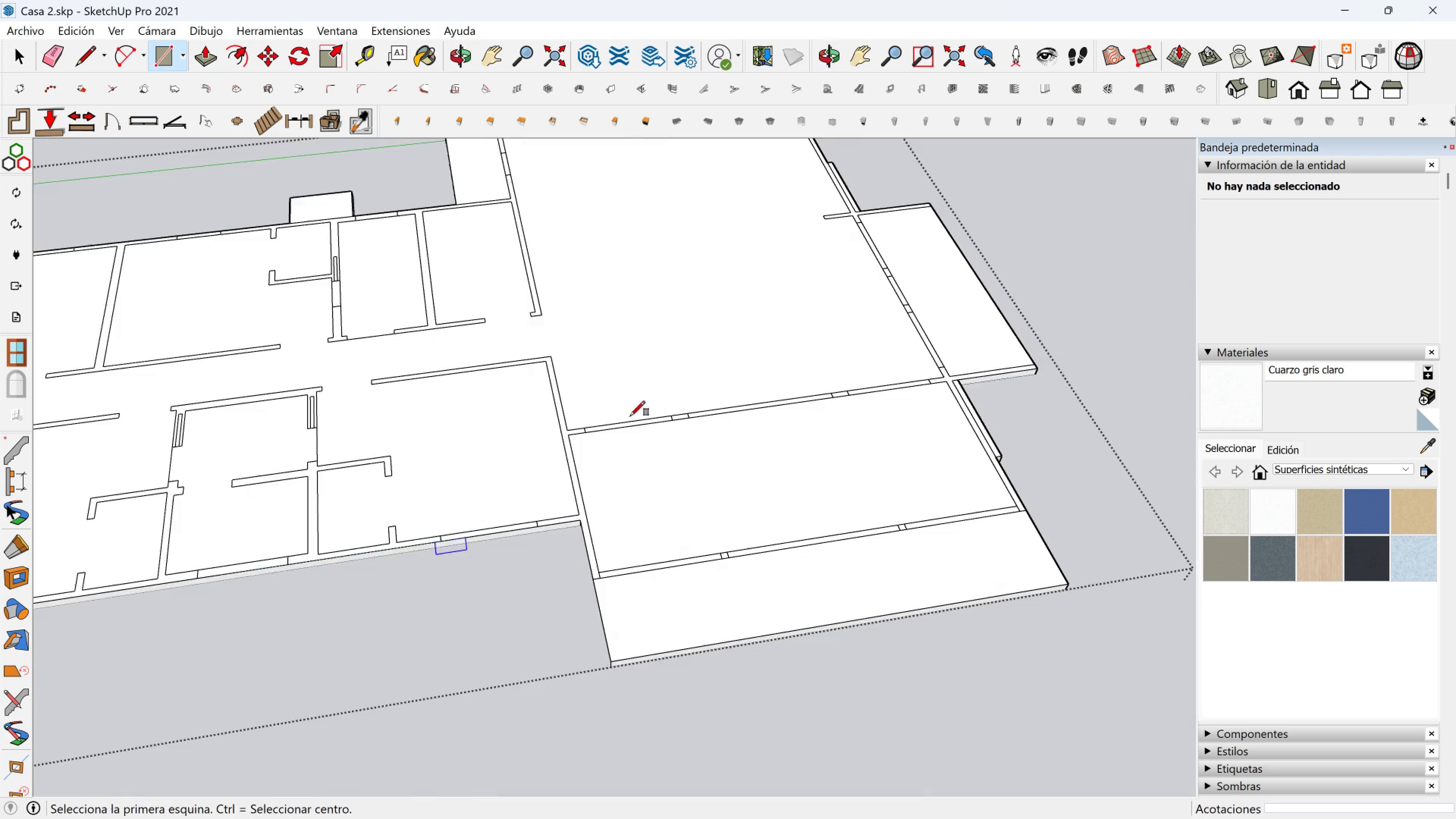 
key(Shift+ShiftLeft)
 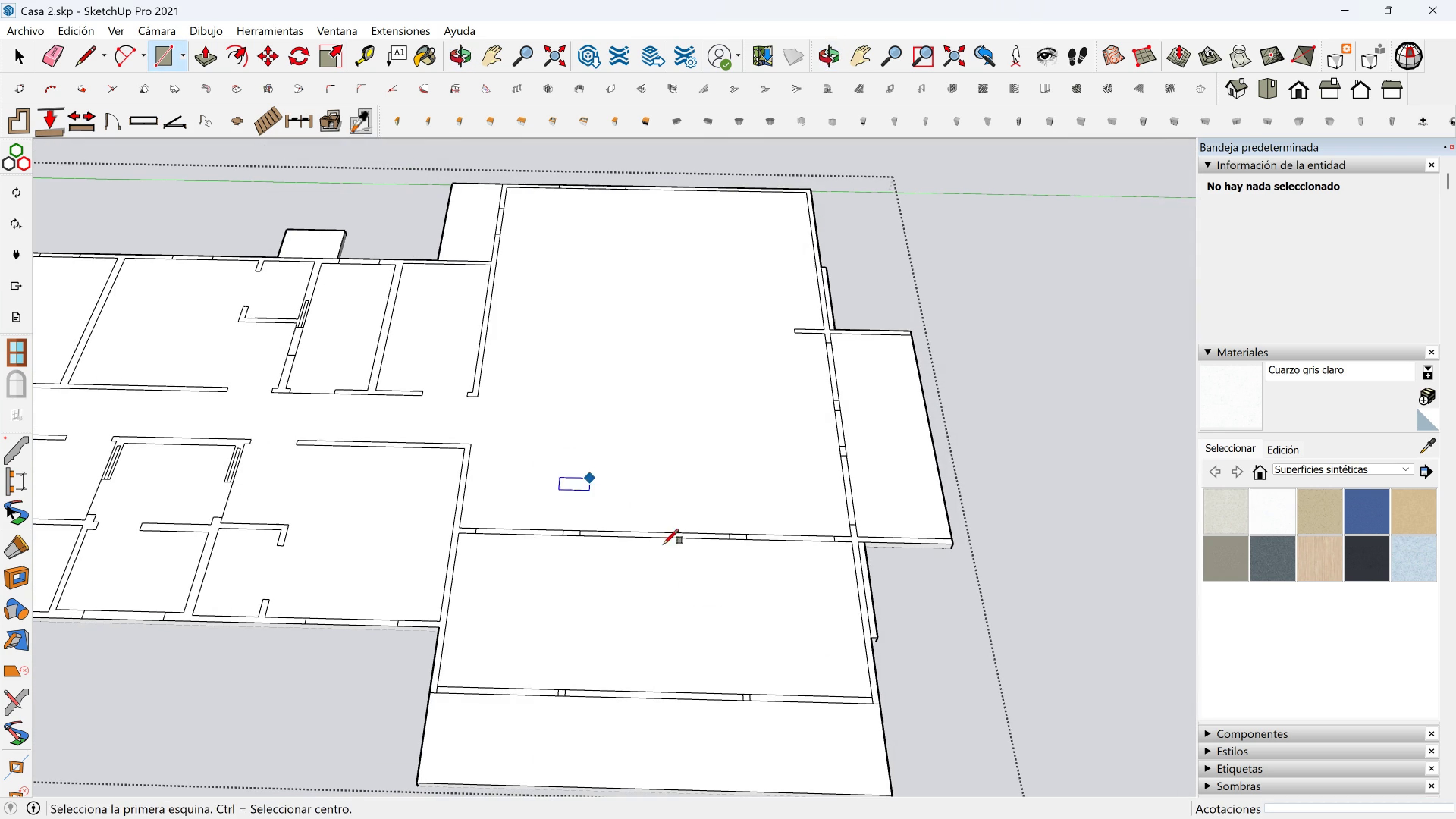 
key(Space)
 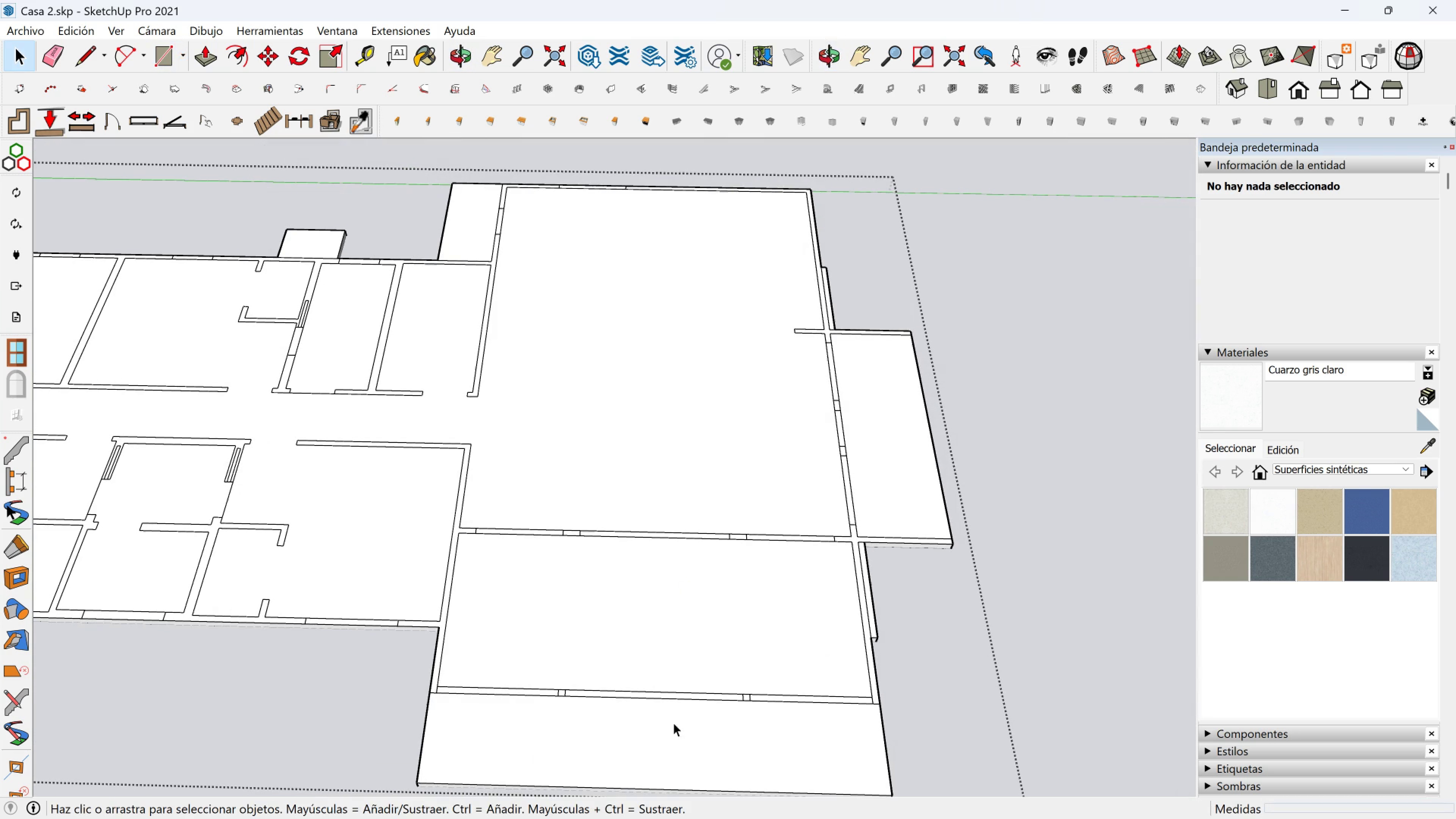 
left_click([673, 723])
 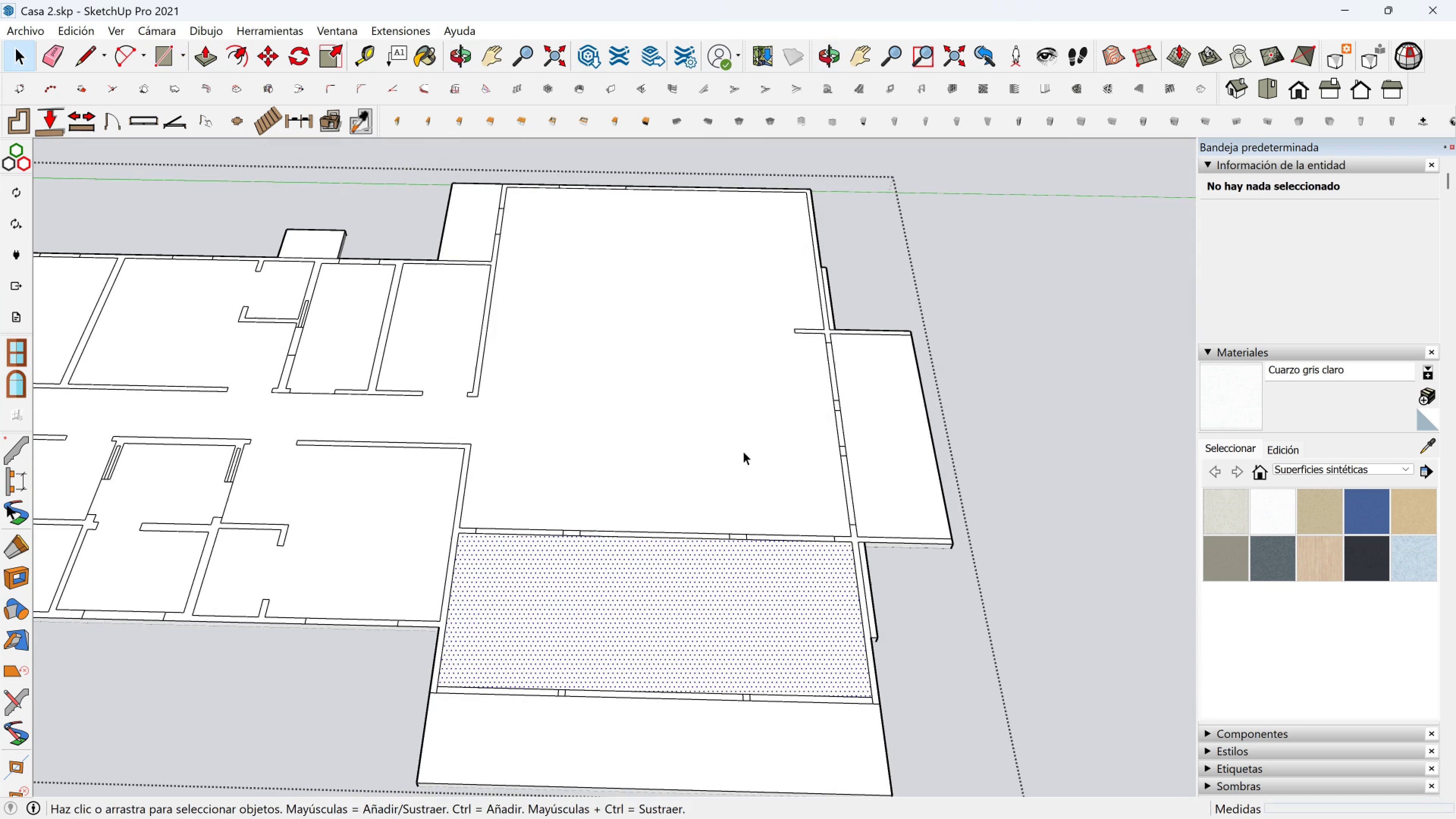 
triple_click([743, 451])
 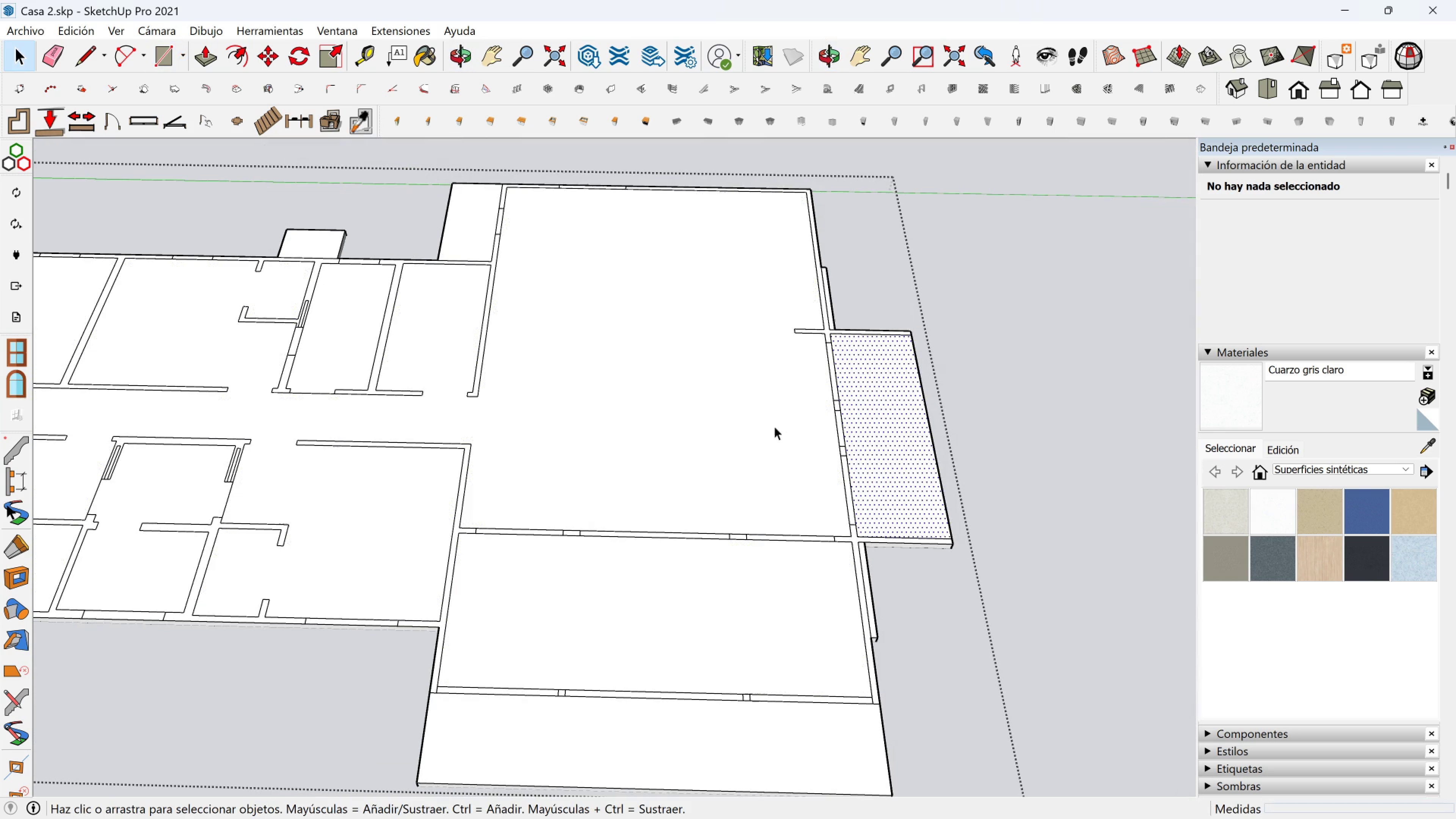 
left_click([748, 426])
 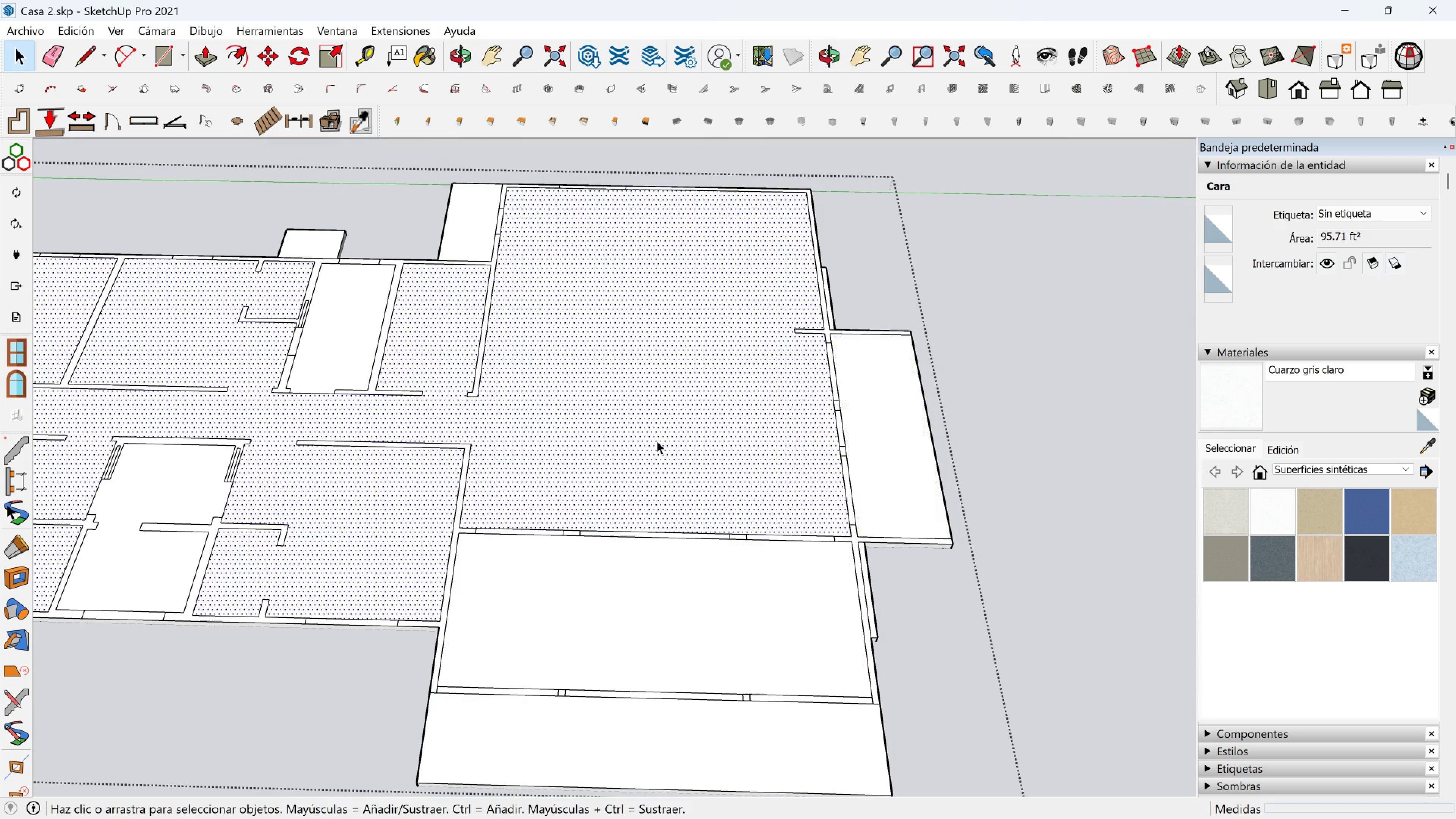 
scroll: coordinate [556, 463], scroll_direction: down, amount: 4.0